 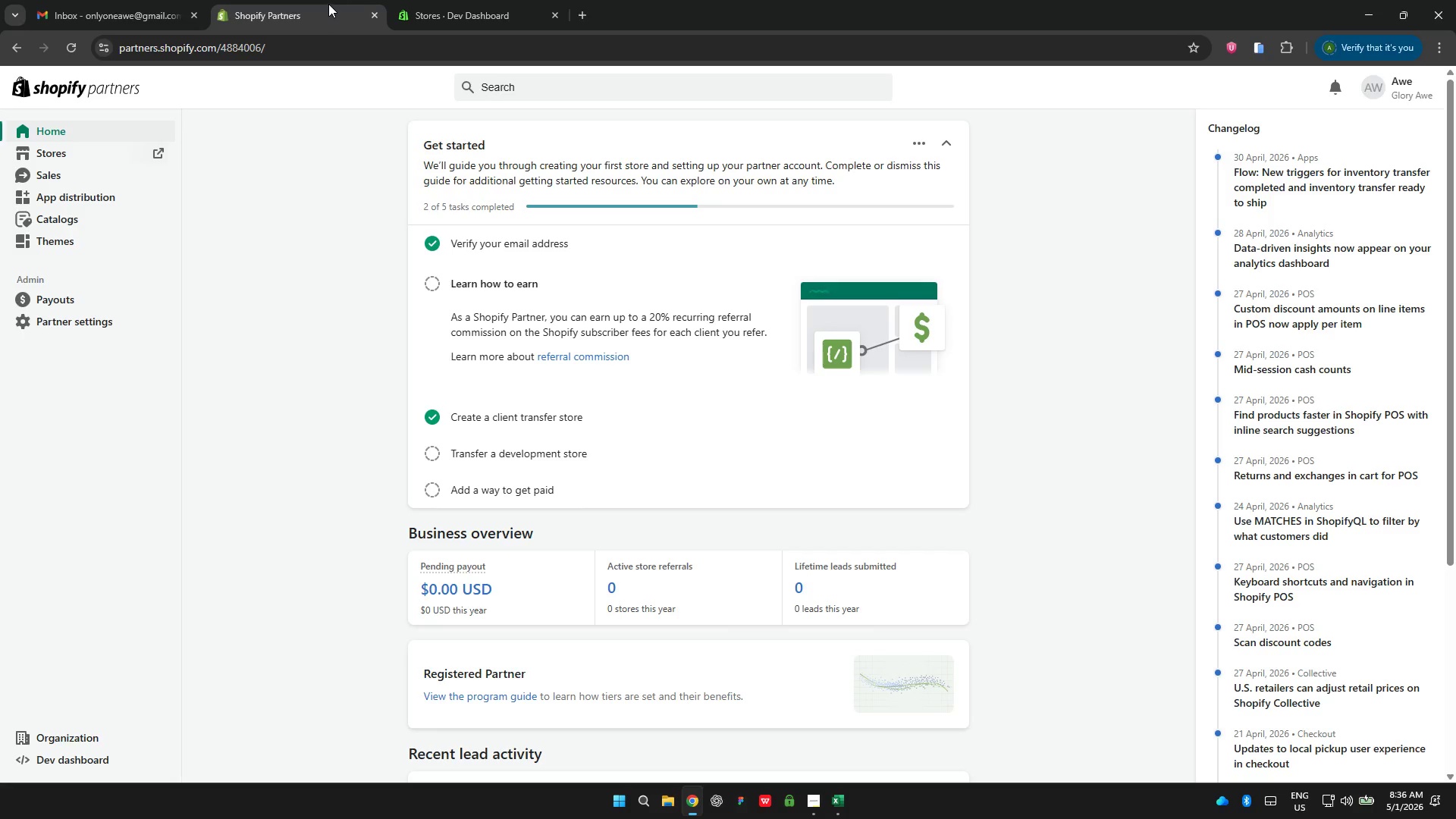 
left_click([434, 12])
 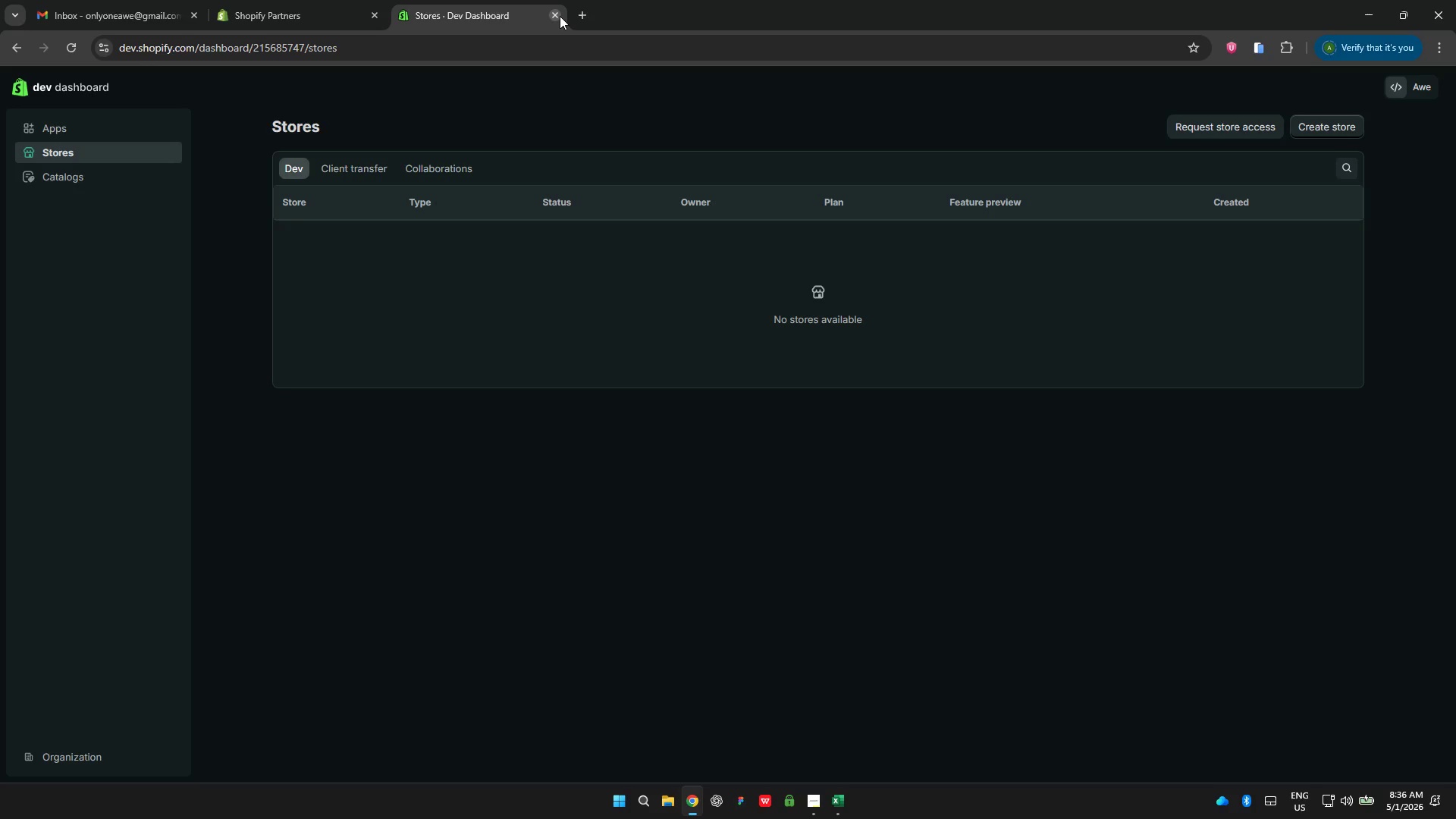 
left_click([560, 16])
 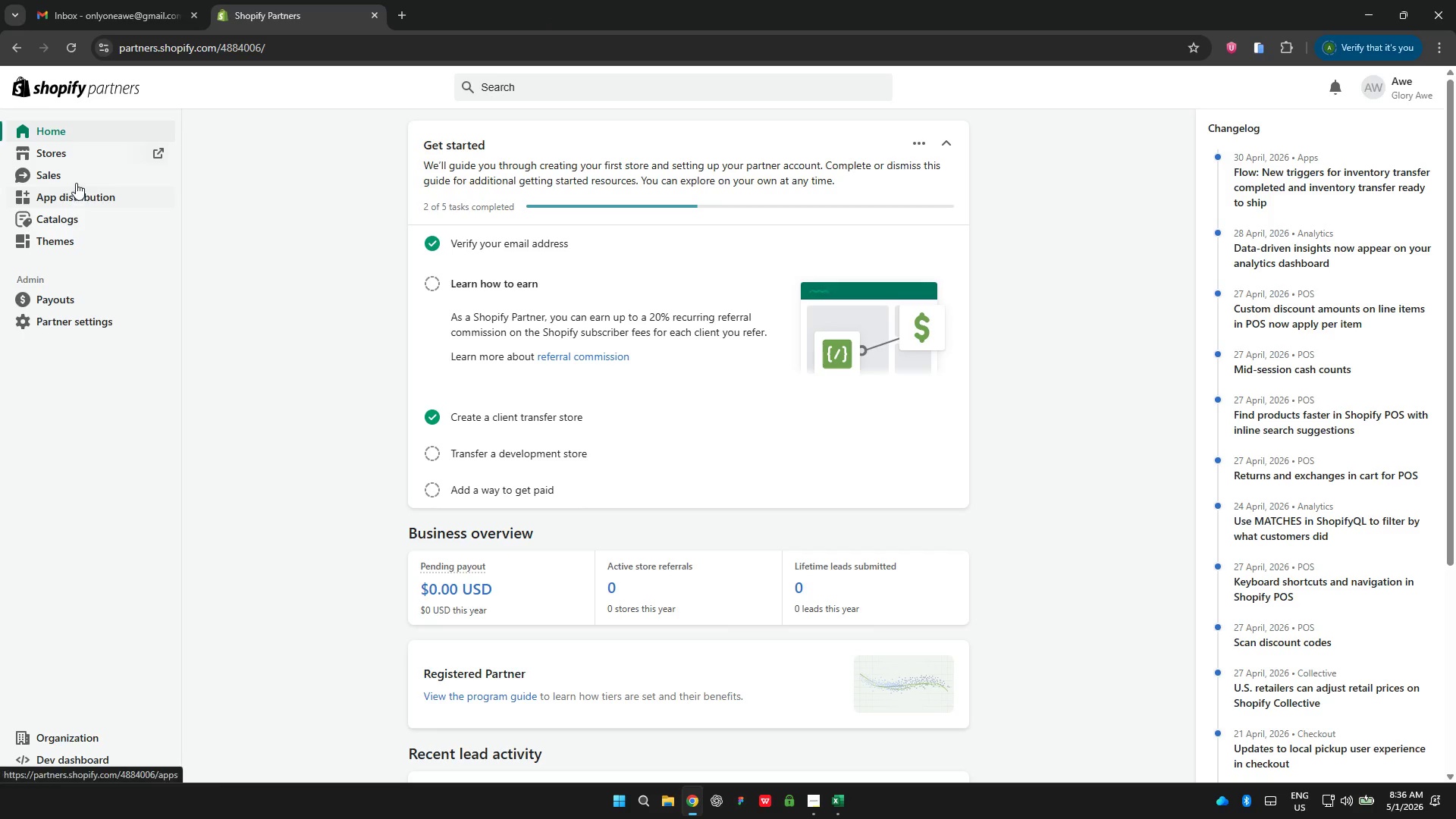 
left_click([64, 158])
 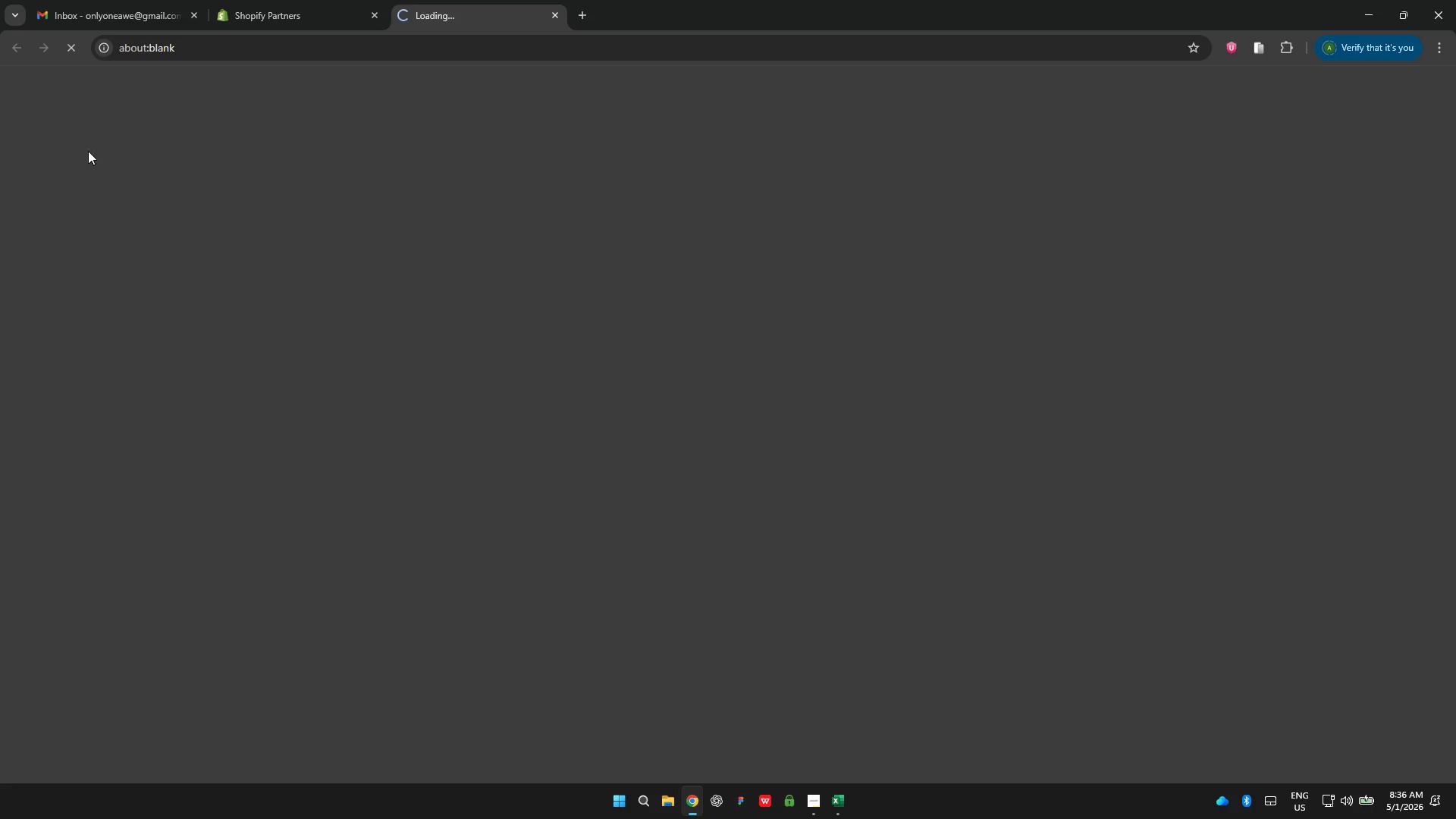 
mouse_move([412, 209])
 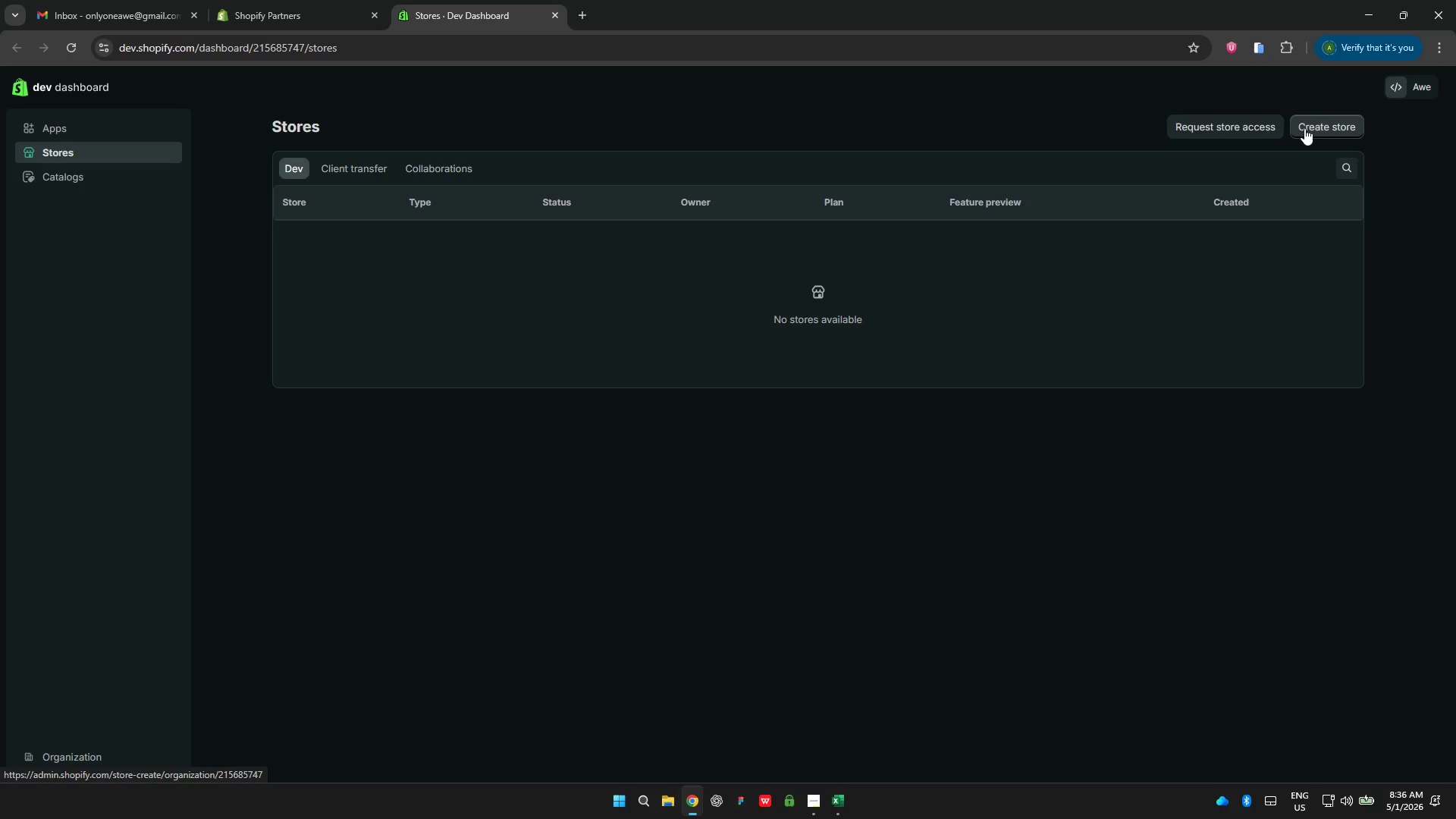 
left_click([341, 175])
 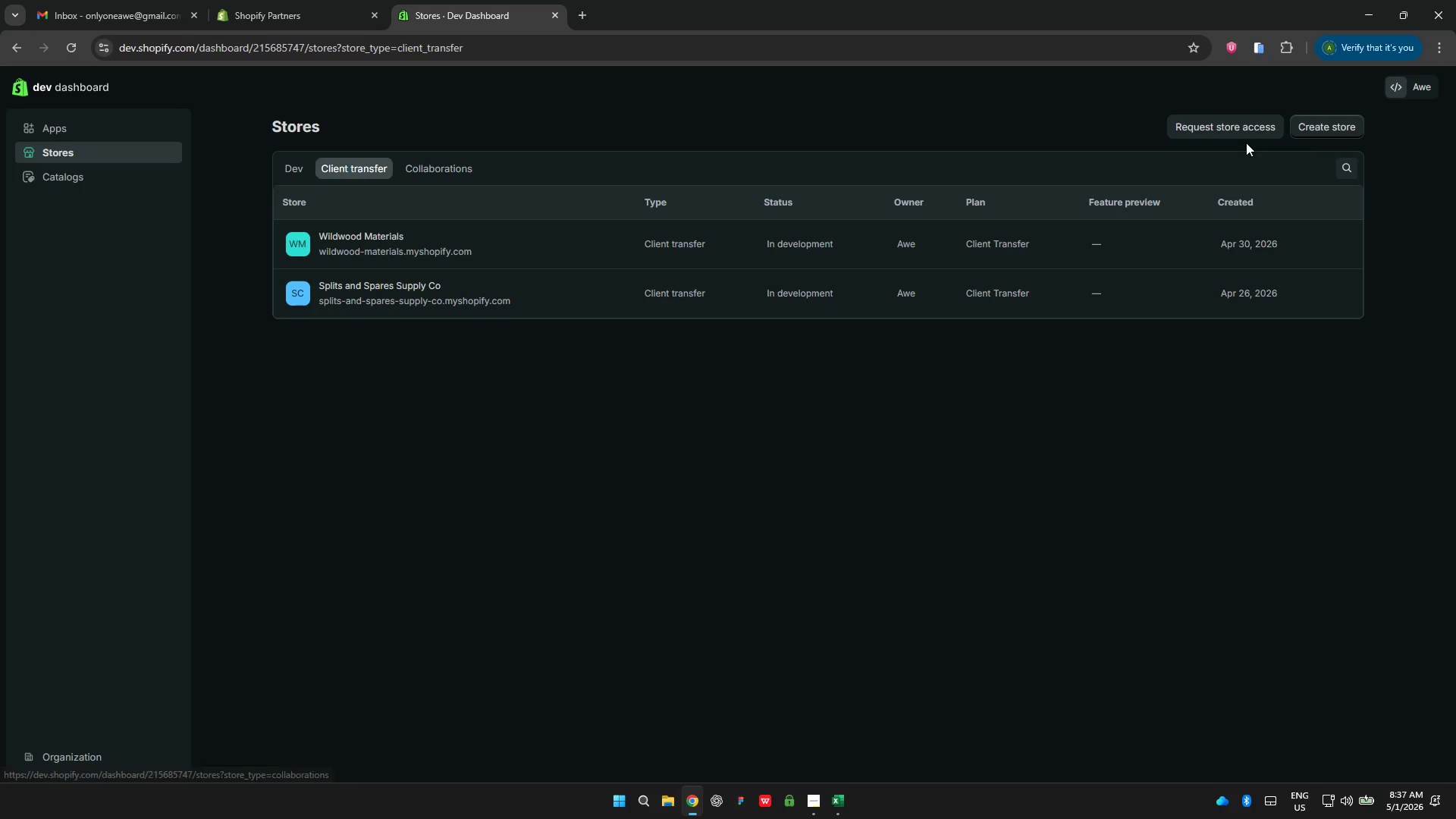 
left_click([1302, 124])
 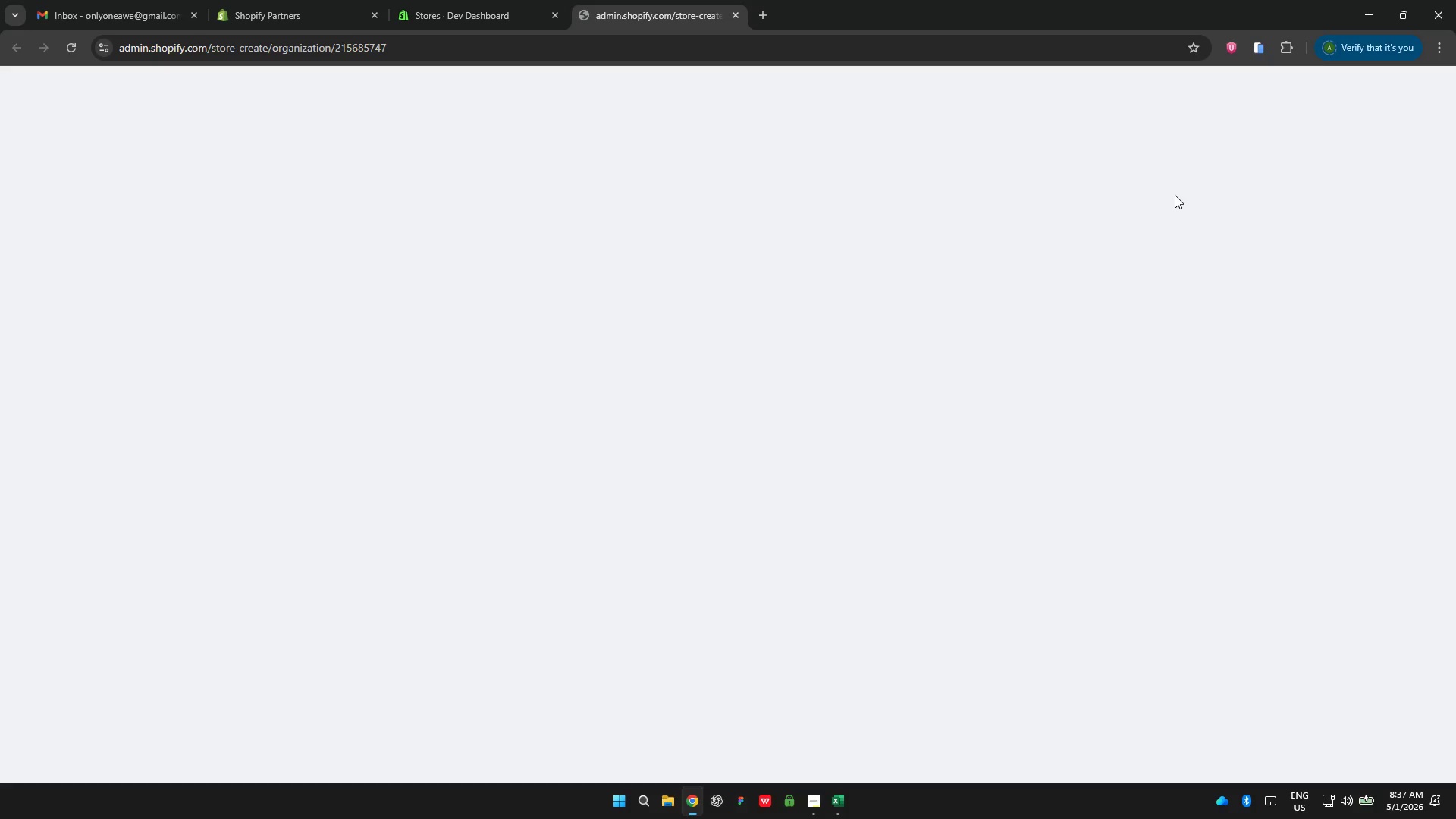 
wait(13.92)
 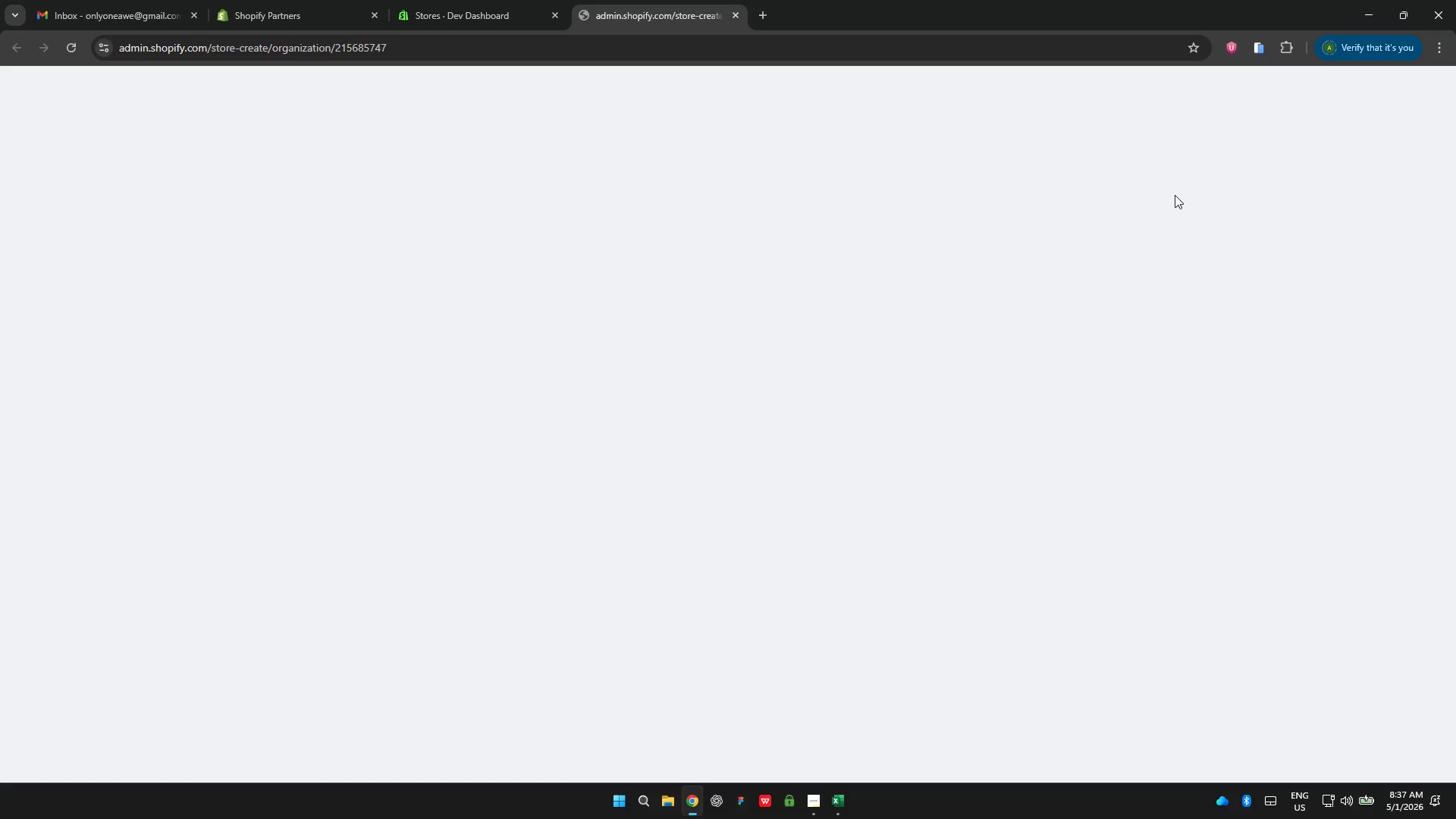 
scroll: coordinate [642, 325], scroll_direction: down, amount: 3.0
 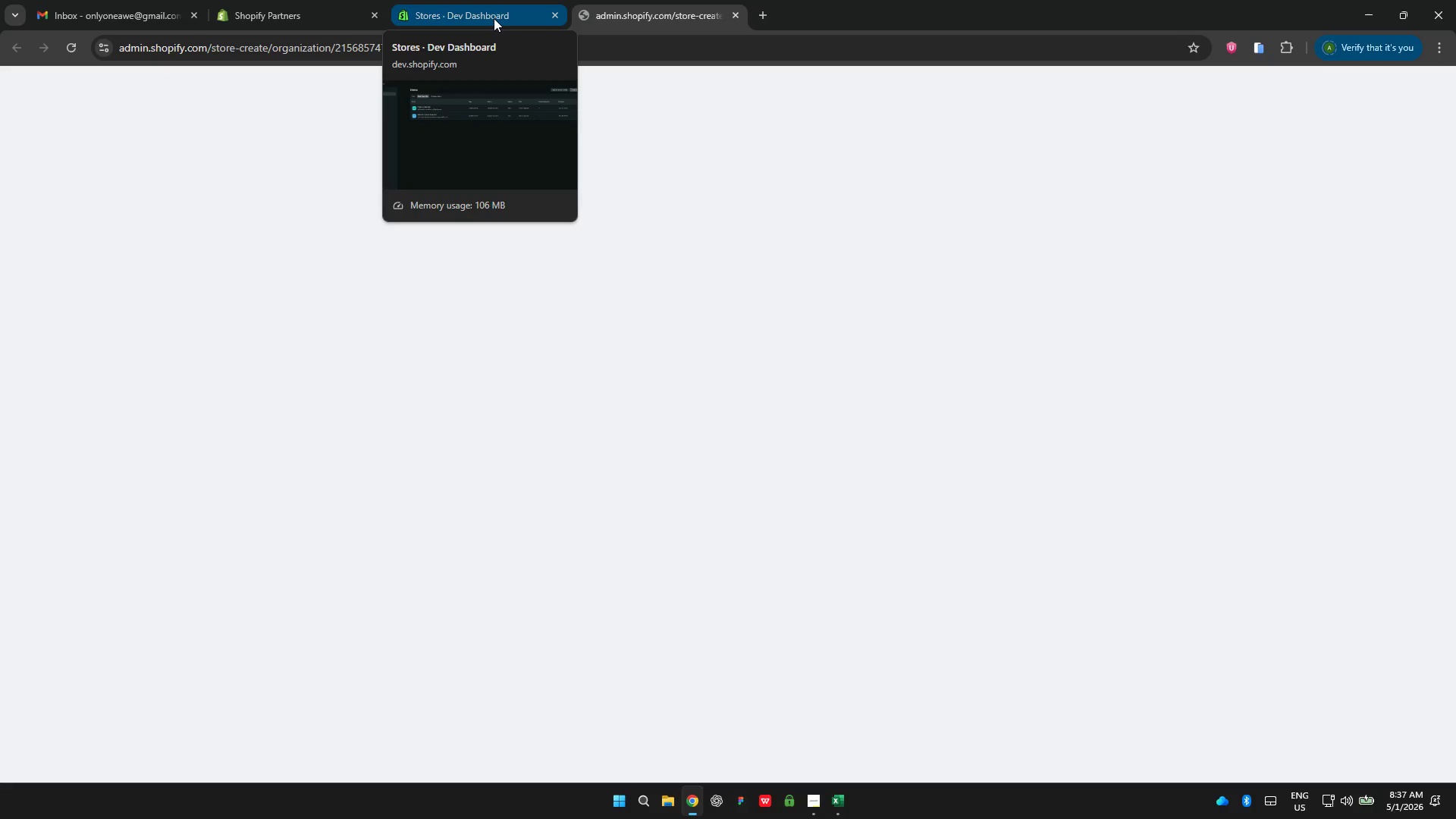 
left_click([494, 18])
 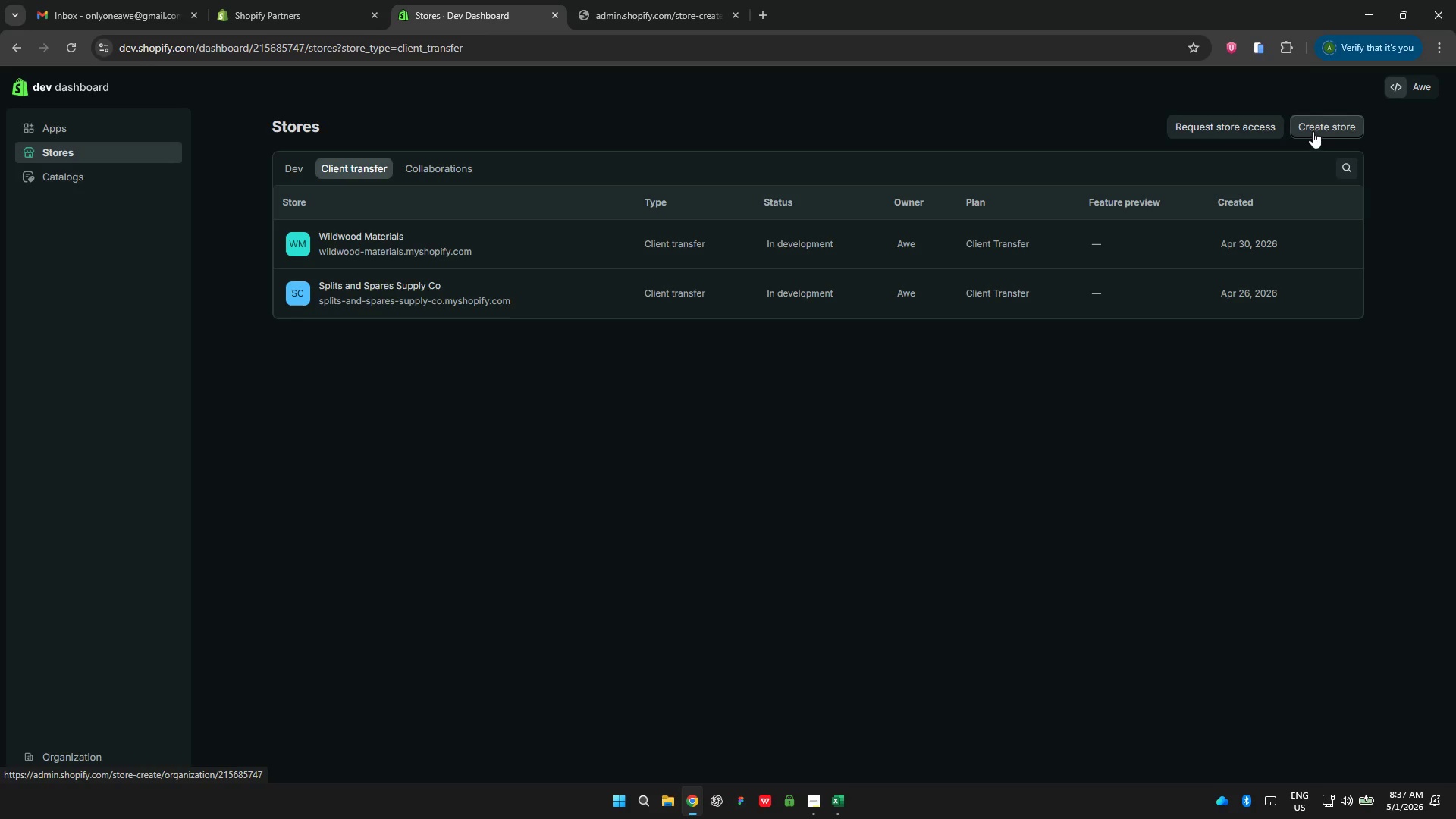 
wait(6.27)
 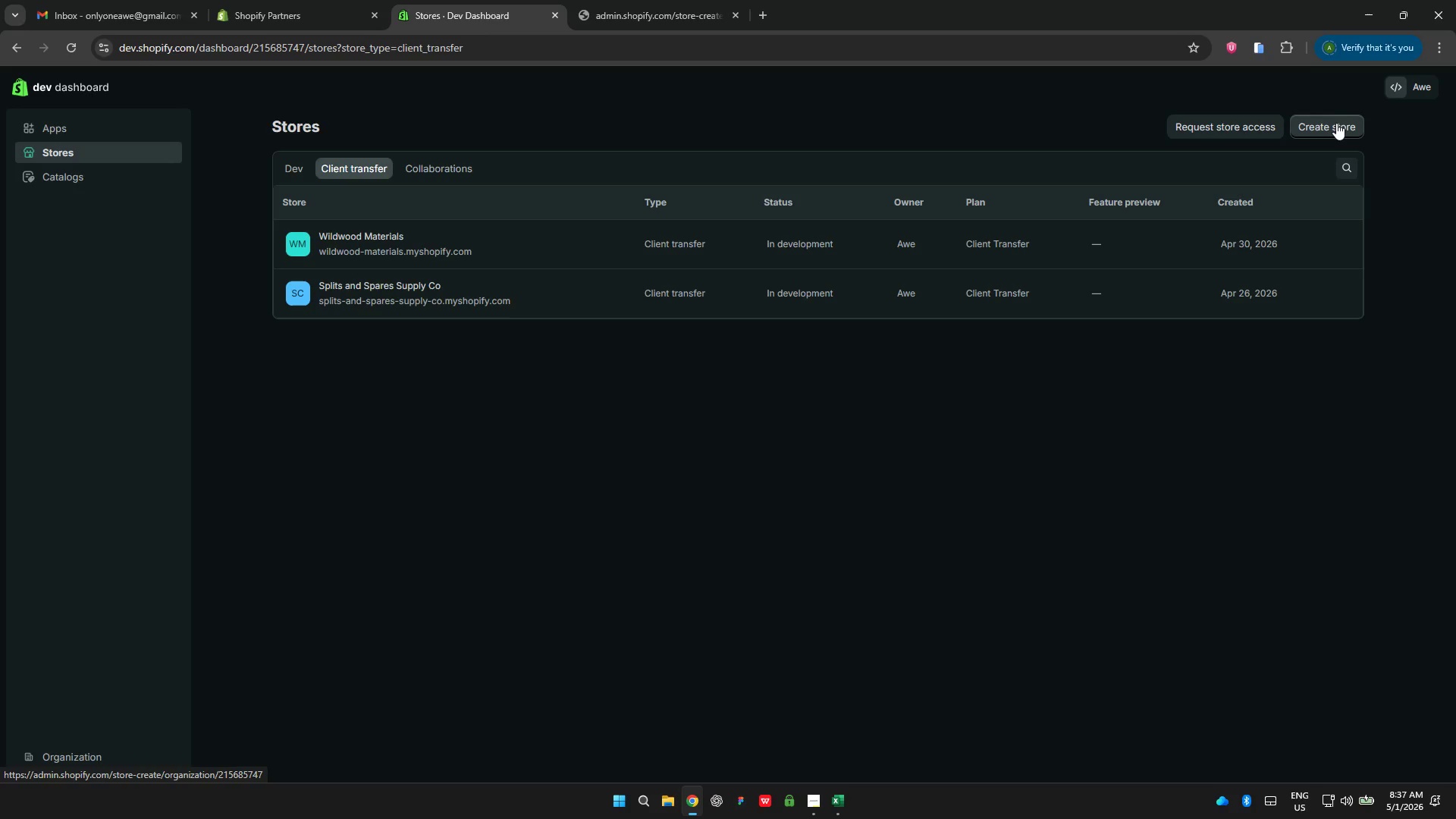 
left_click([1311, 129])
 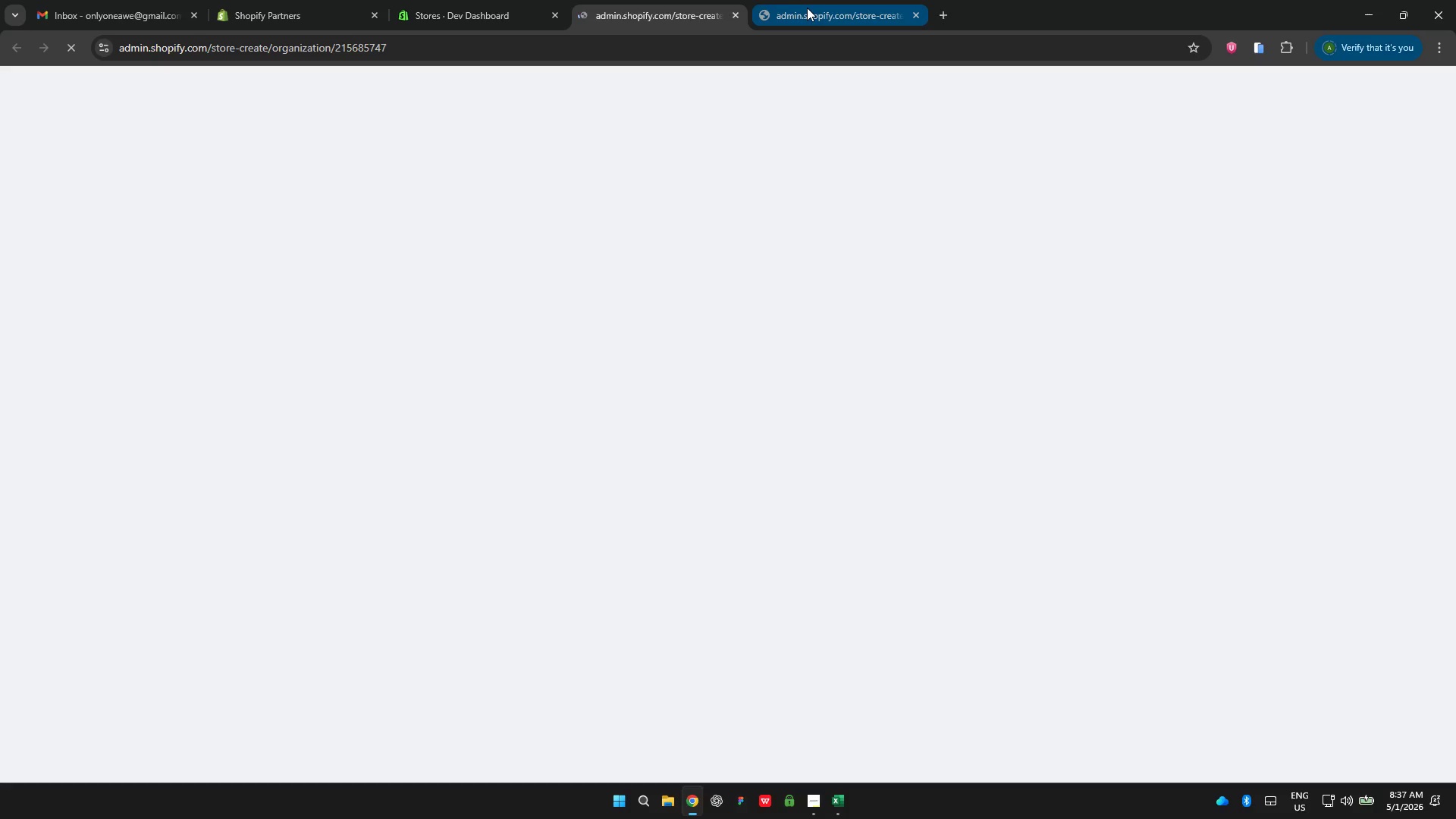 
left_click([811, 15])
 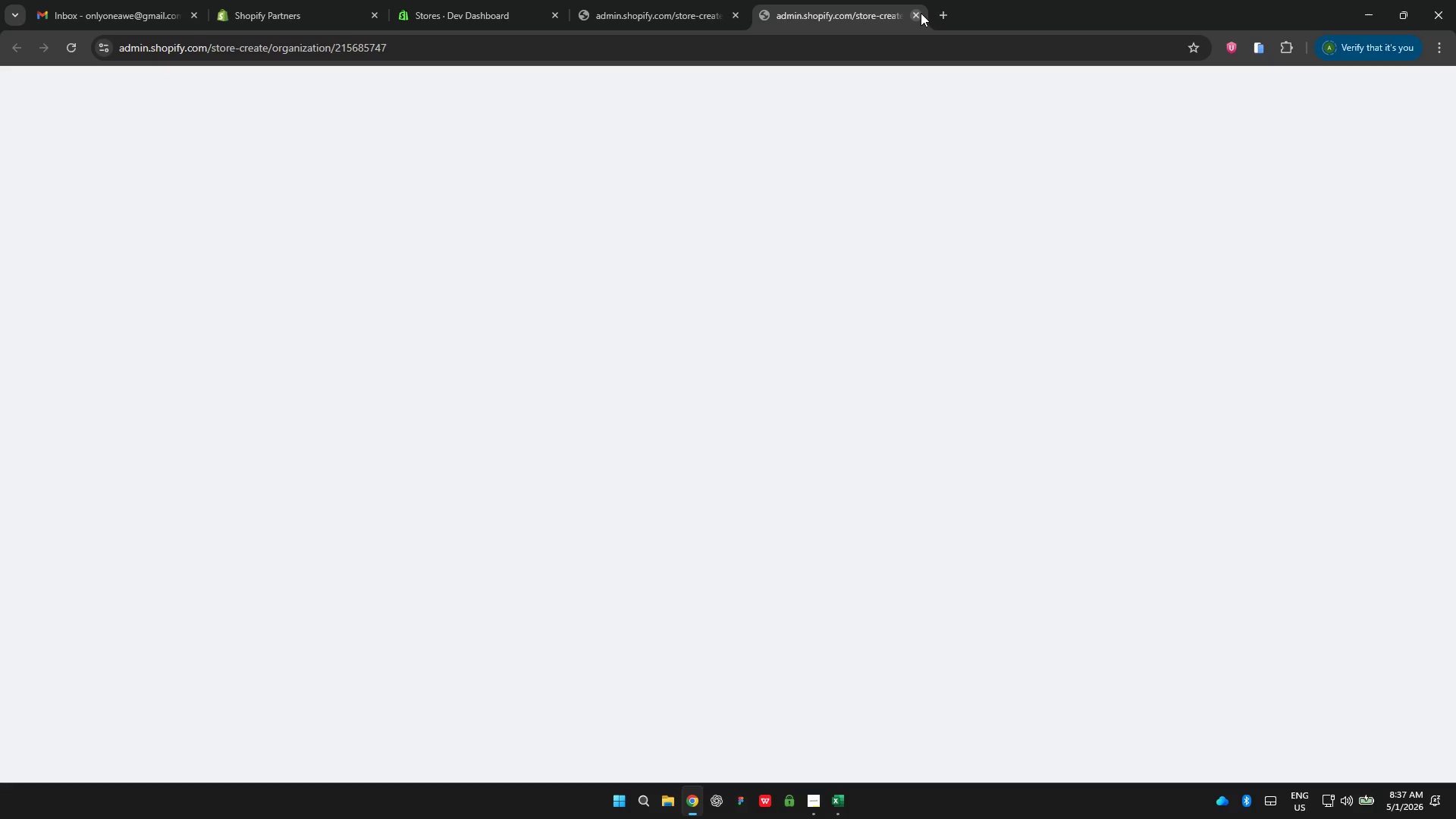 
left_click([921, 13])
 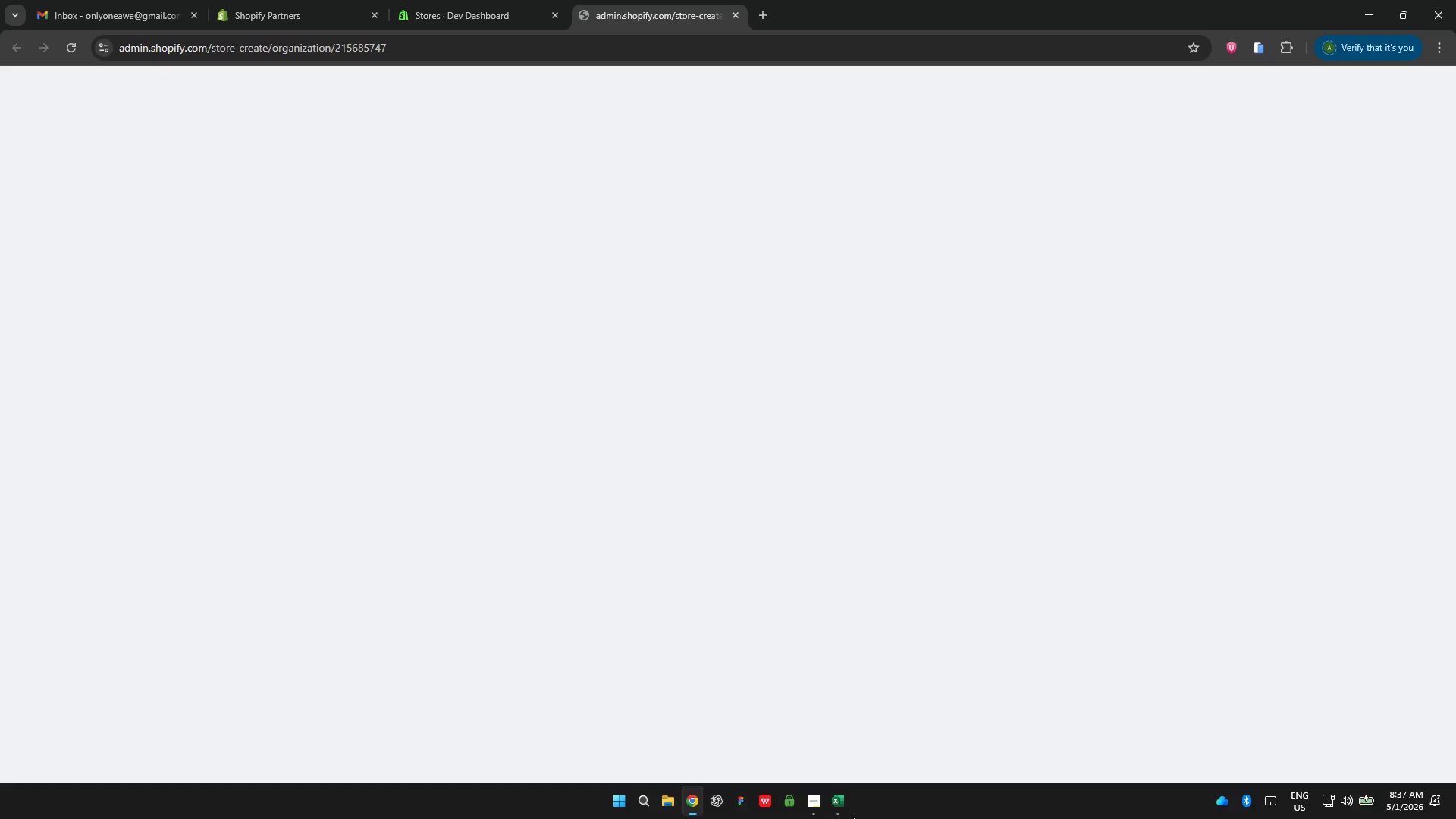 
mouse_move([824, 781])